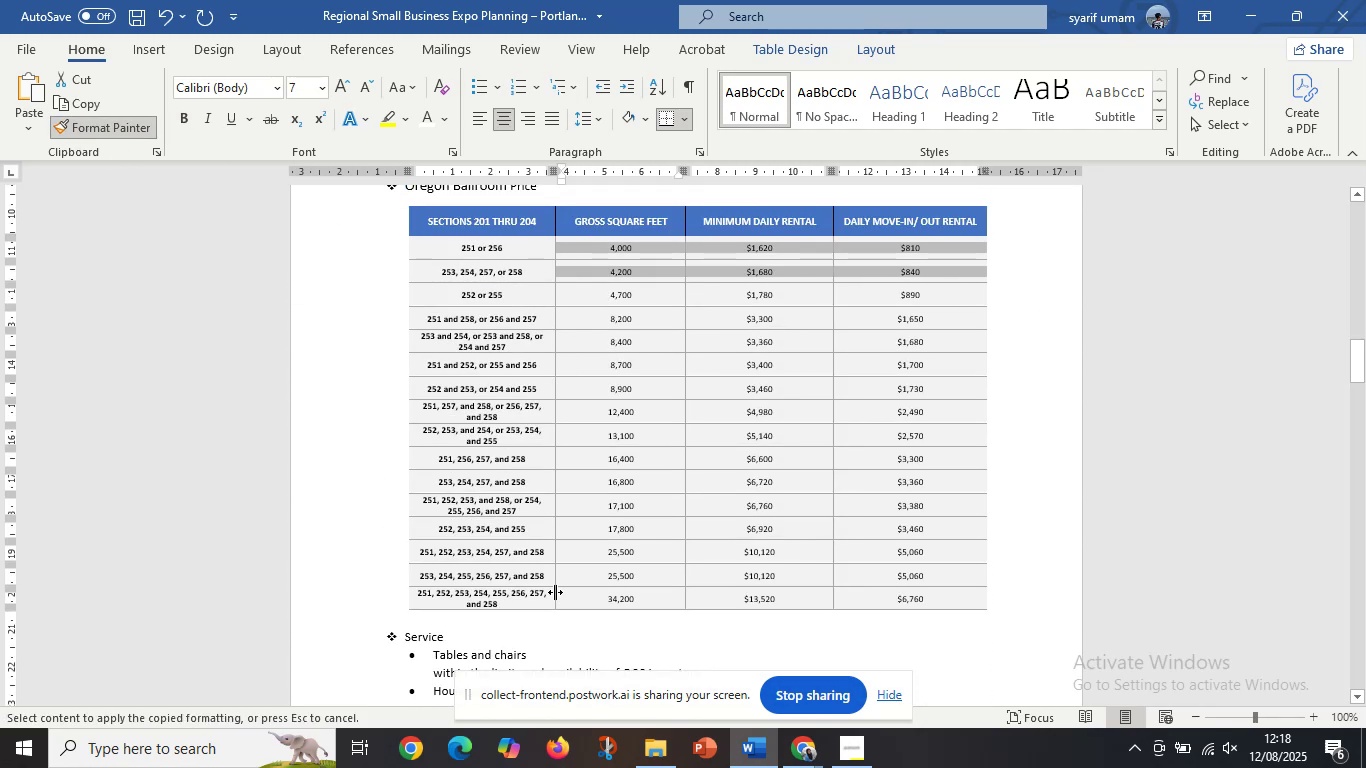 
scroll: coordinate [573, 585], scroll_direction: down, amount: 14.0
 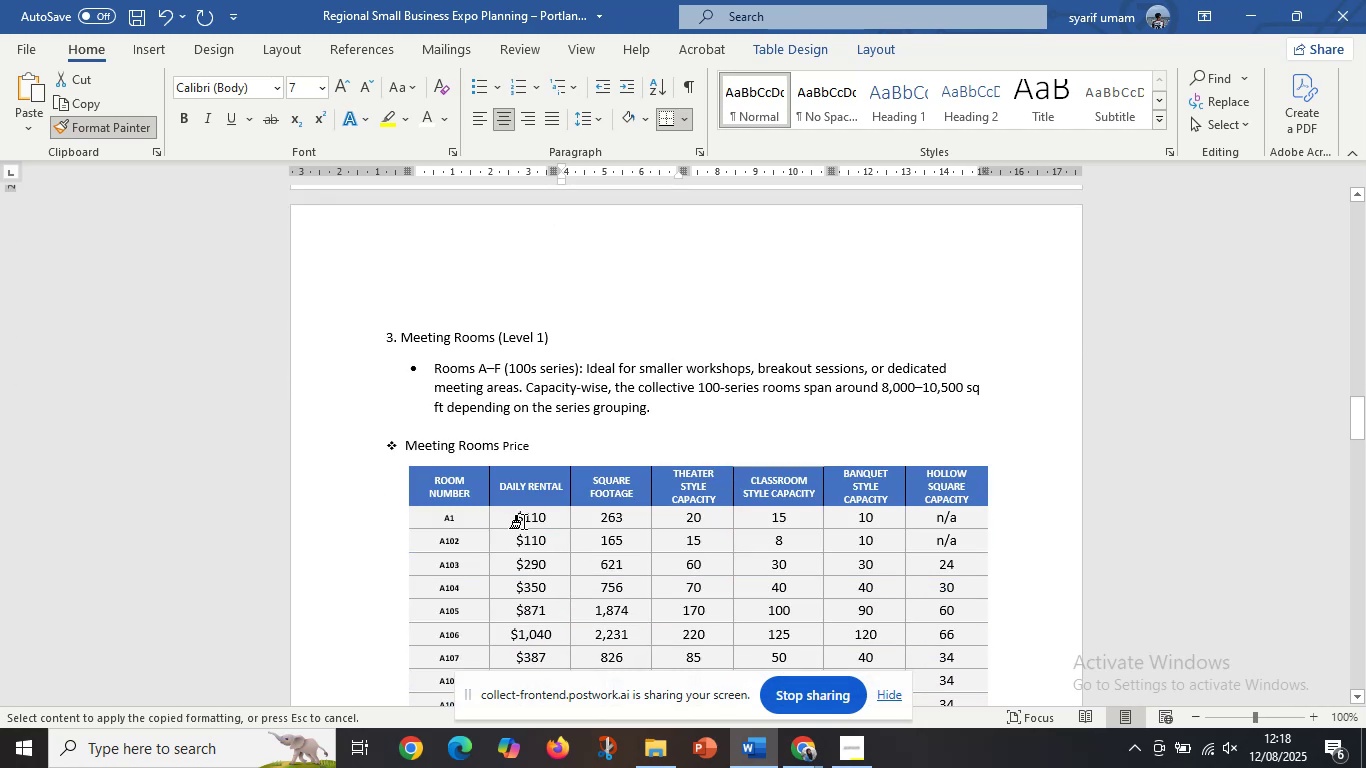 
left_click_drag(start_coordinate=[524, 522], to_coordinate=[940, 697])
 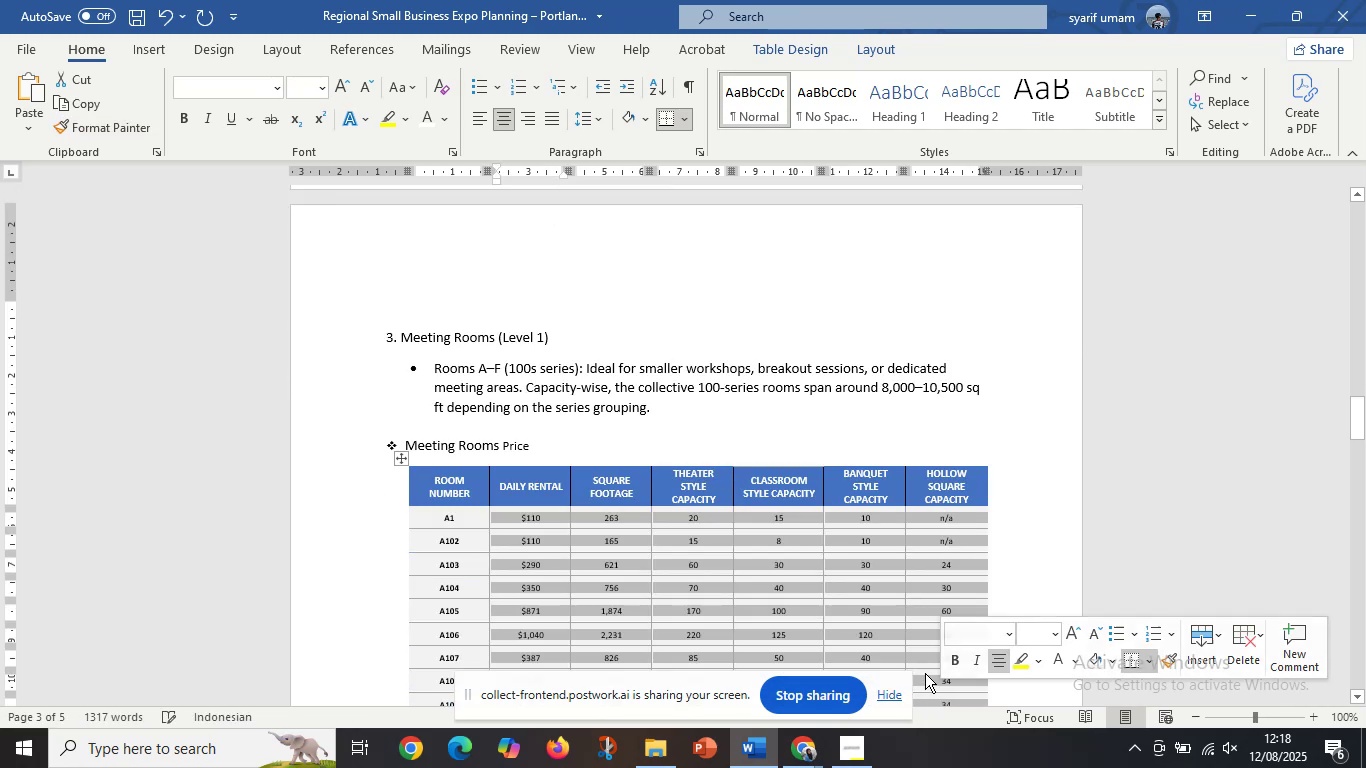 
scroll: coordinate [921, 665], scroll_direction: down, amount: 4.0
 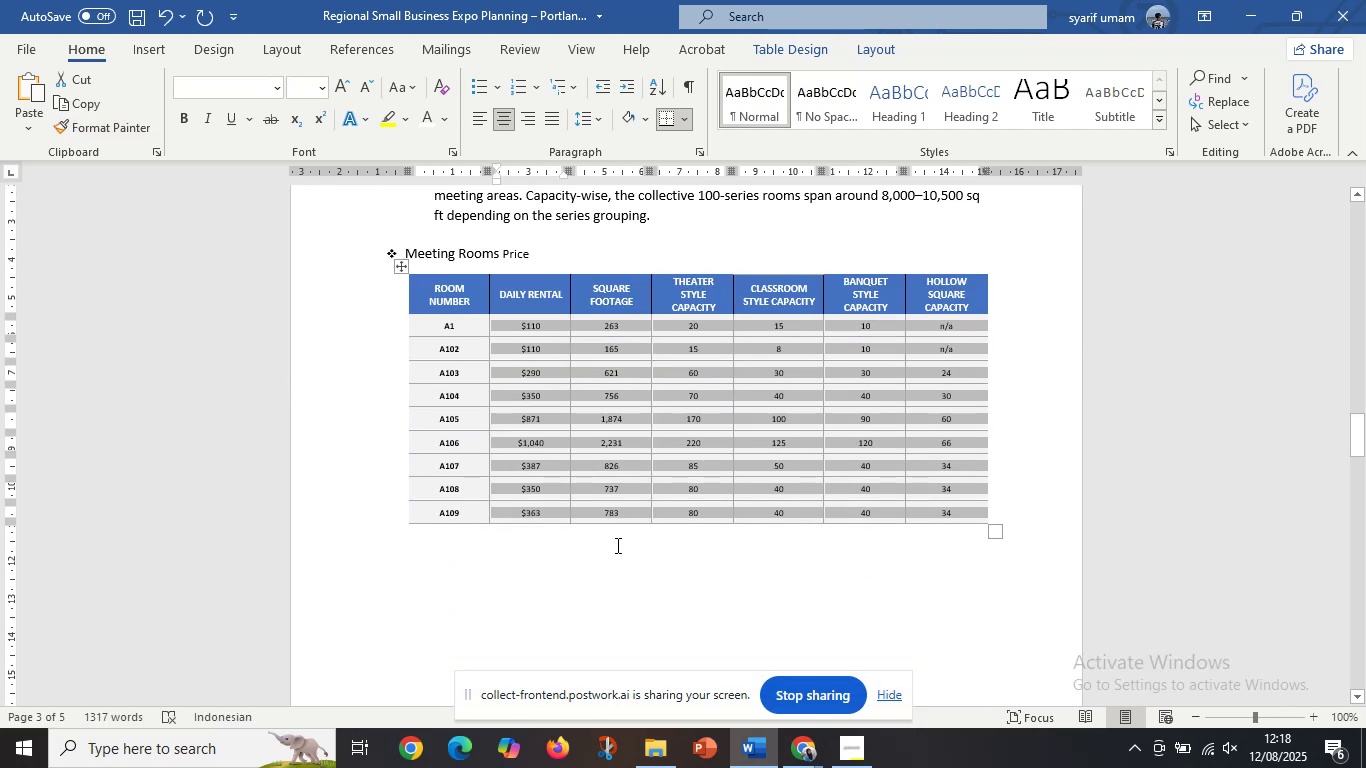 
left_click([616, 546])
 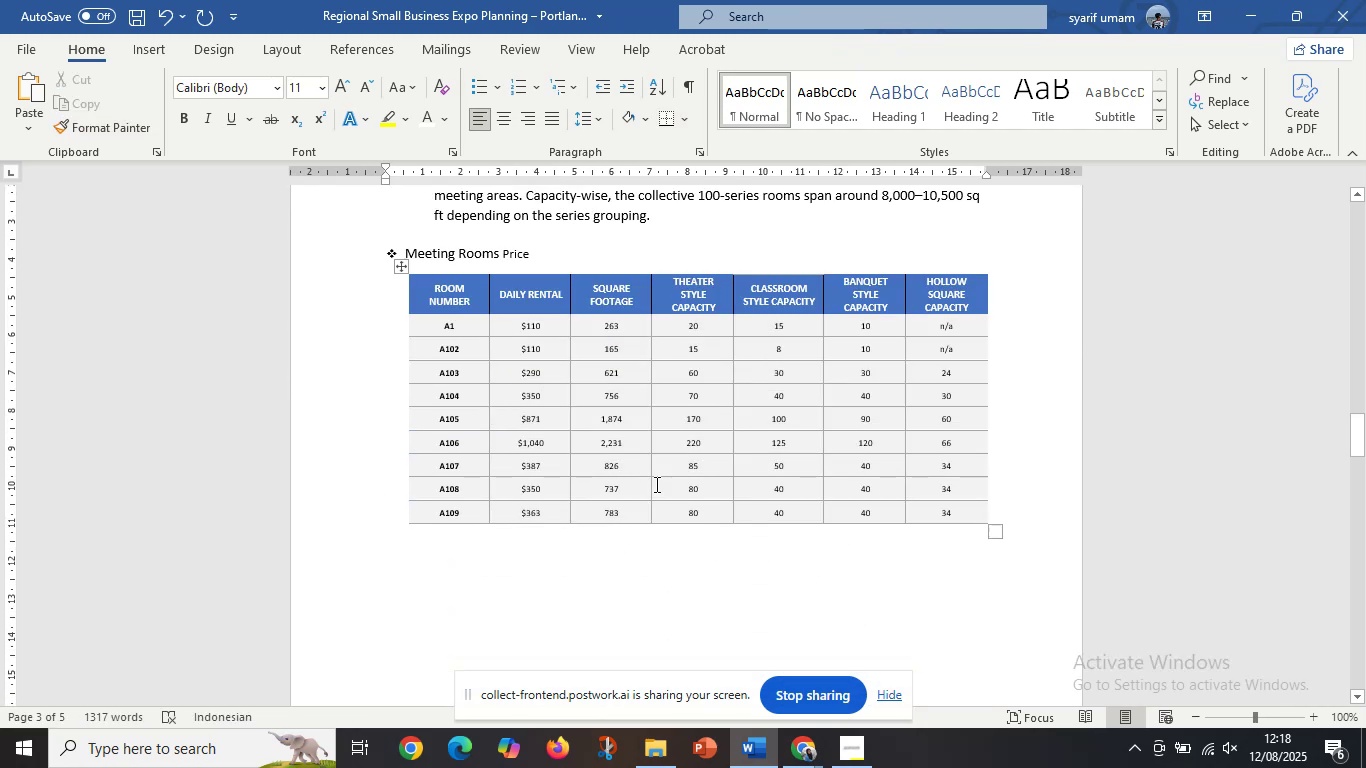 
left_click([596, 460])
 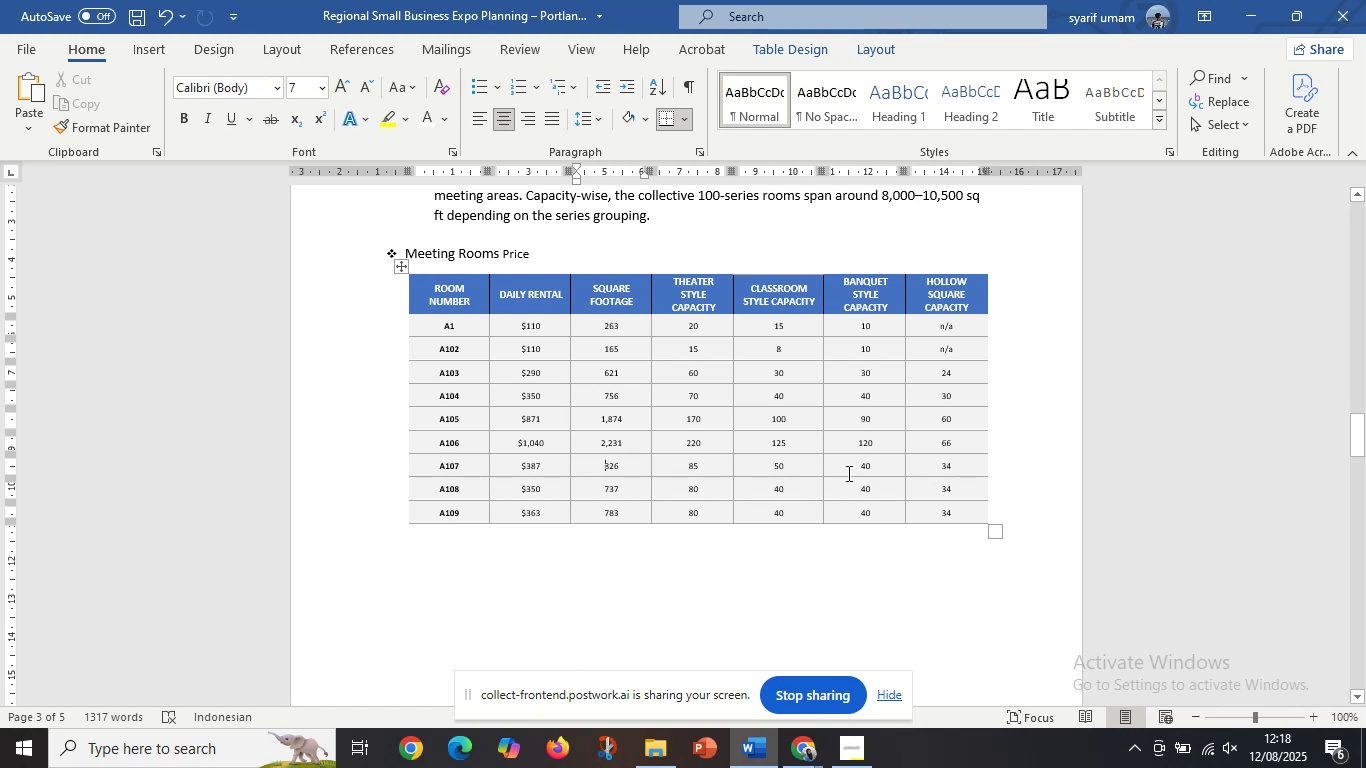 
wait(37.56)
 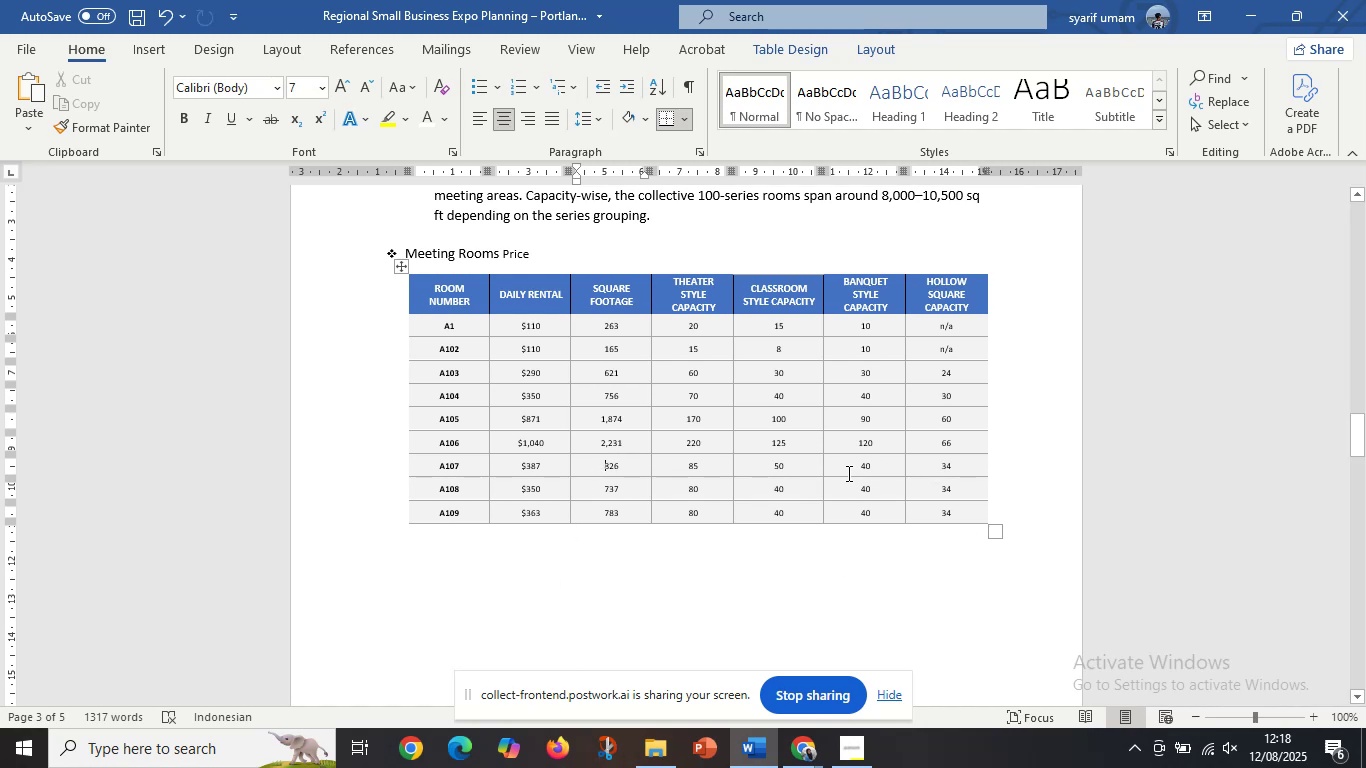 
scroll: coordinate [747, 518], scroll_direction: down, amount: 9.0
 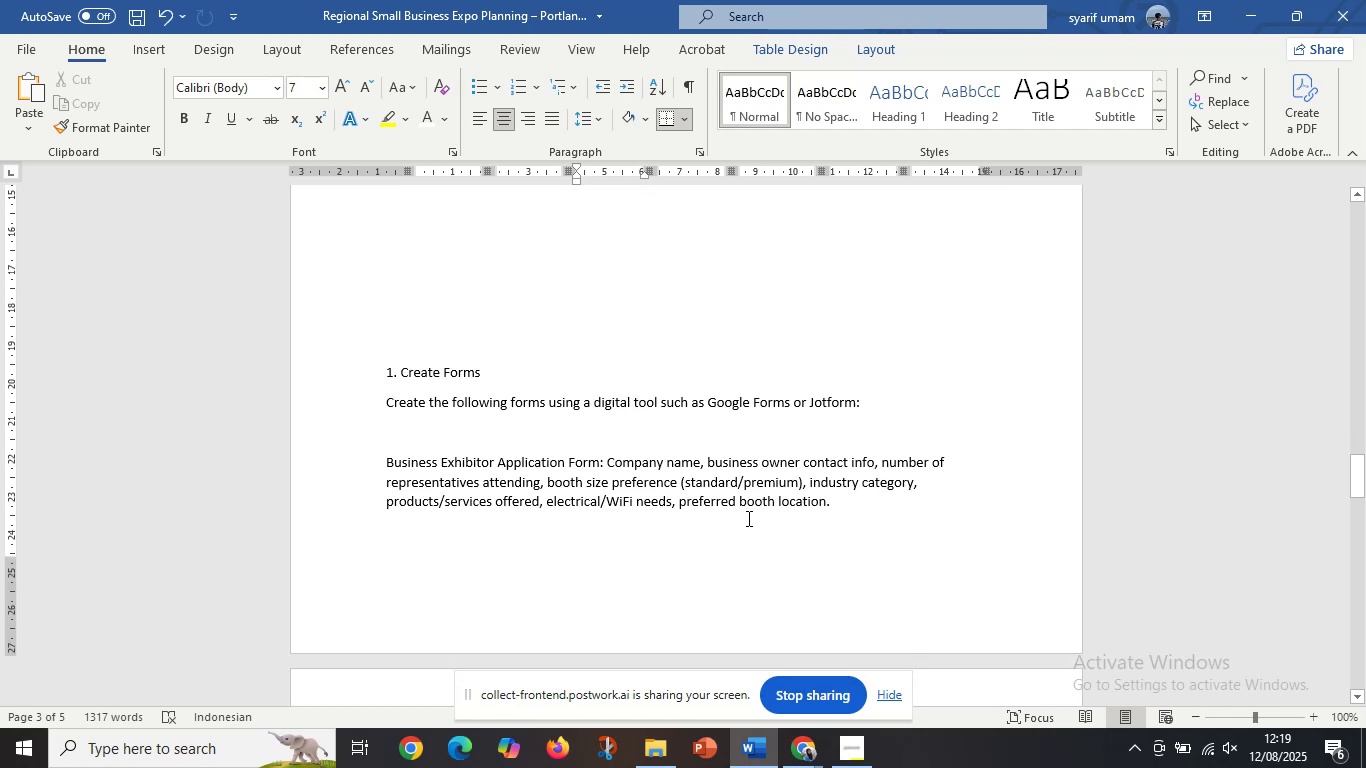 
scroll: coordinate [747, 518], scroll_direction: down, amount: 1.0
 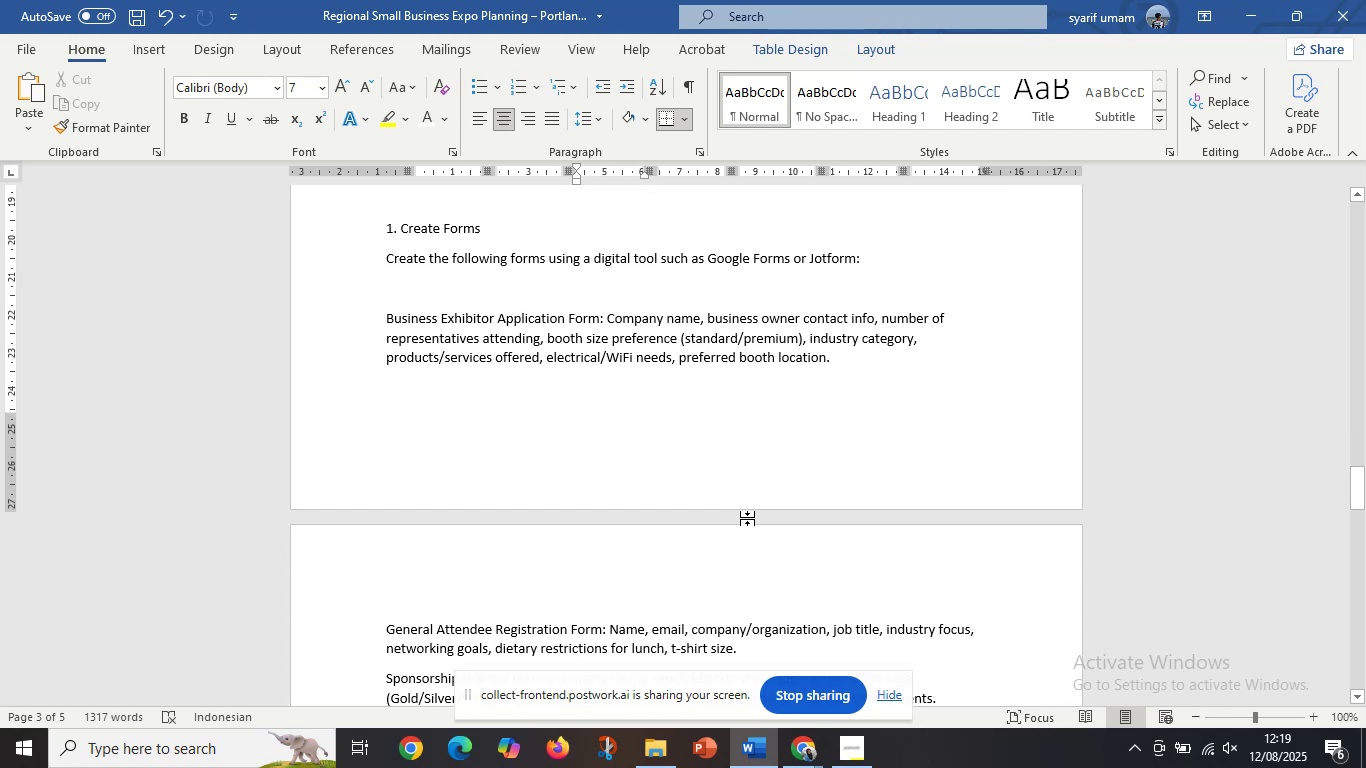 
wait(8.43)
 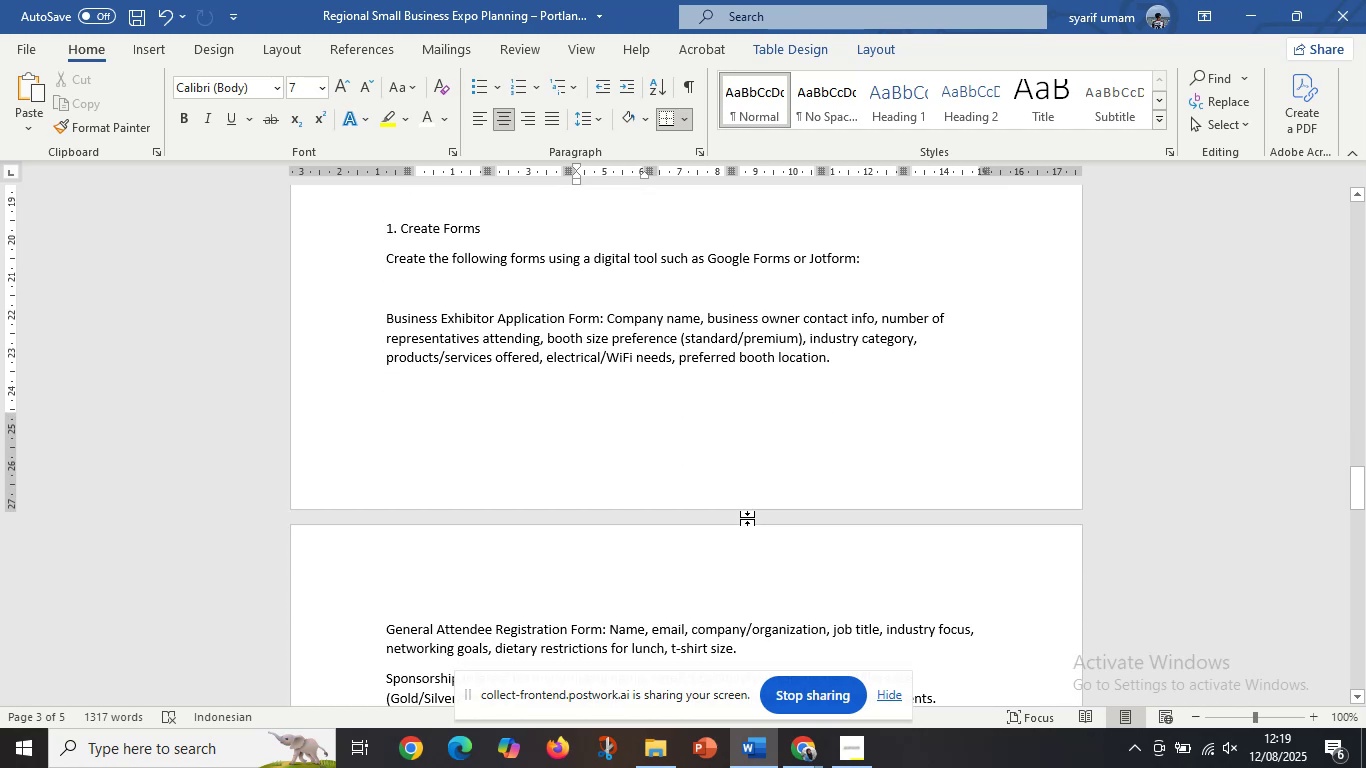 
scroll: coordinate [747, 518], scroll_direction: down, amount: 6.0
 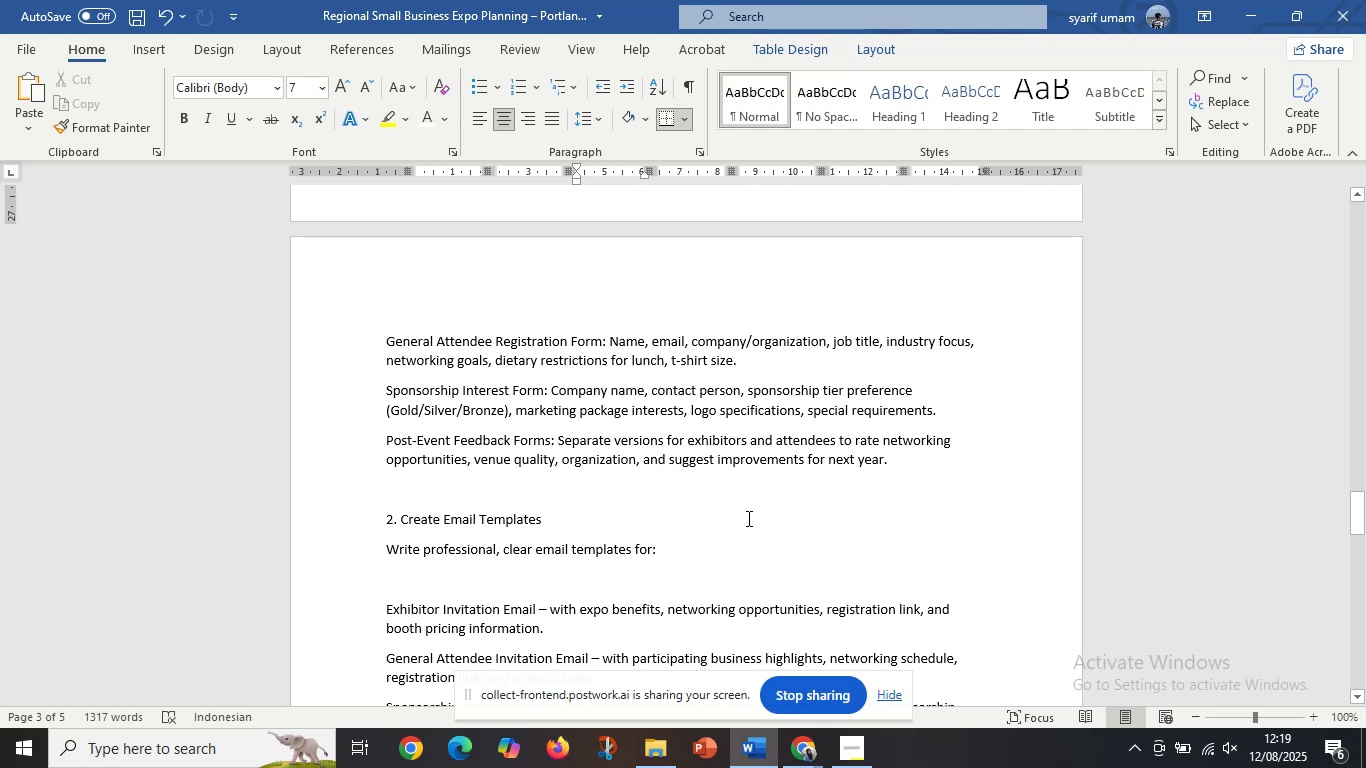 
wait(9.59)
 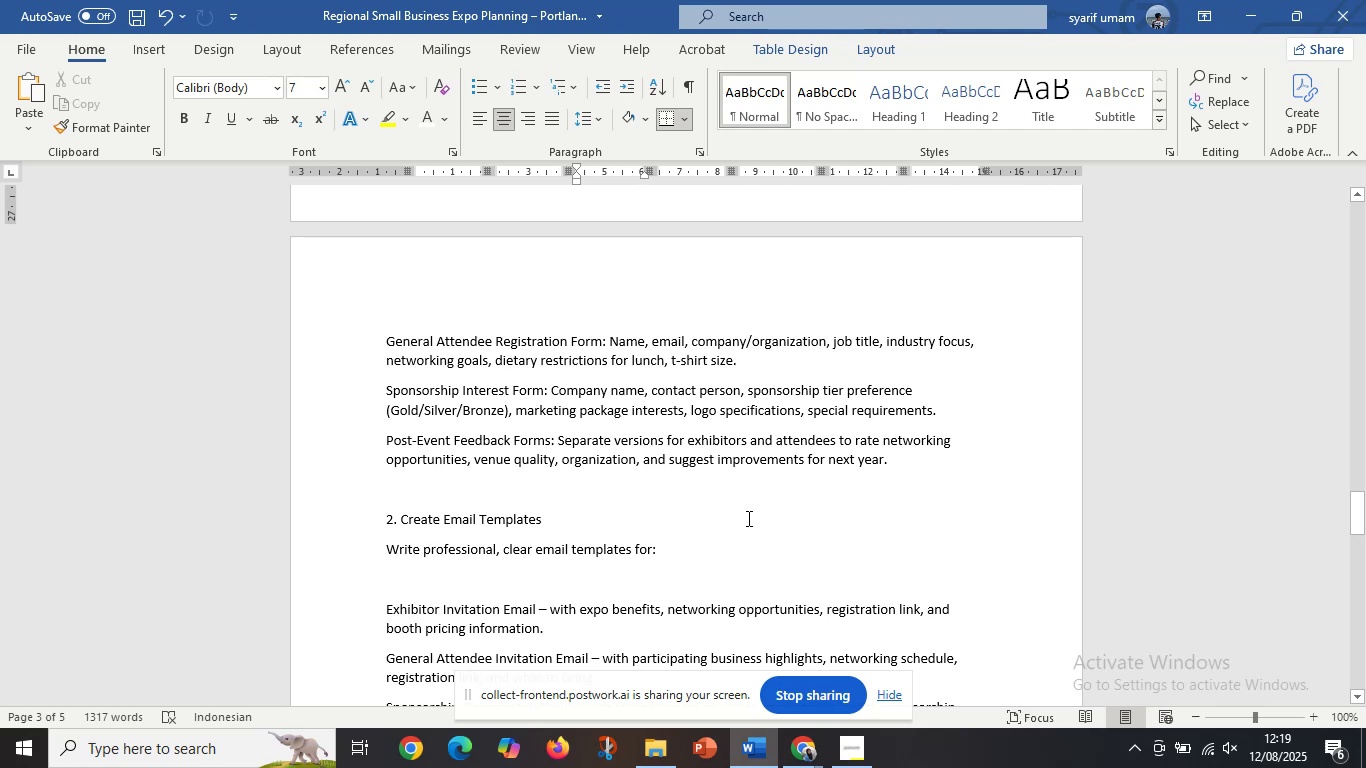 
scroll: coordinate [747, 518], scroll_direction: down, amount: 3.0
 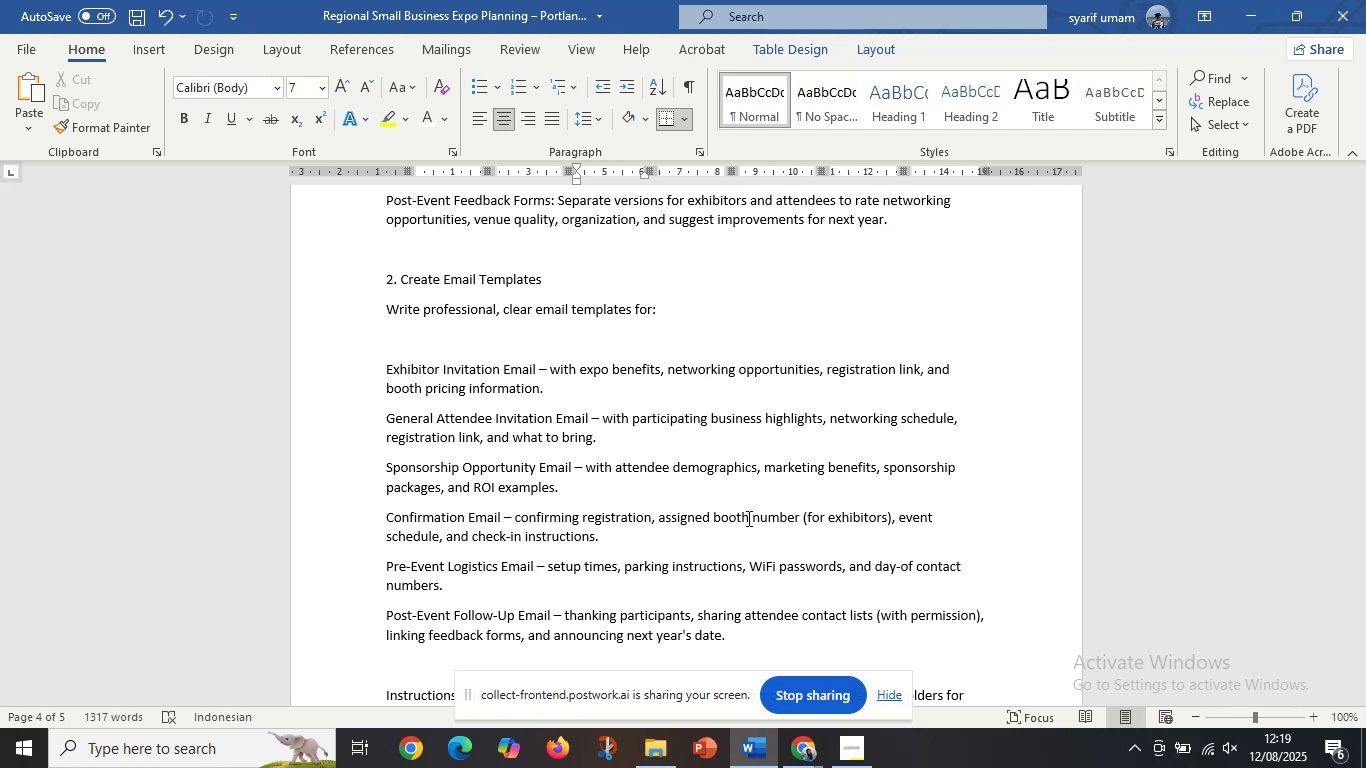 
wait(12.56)
 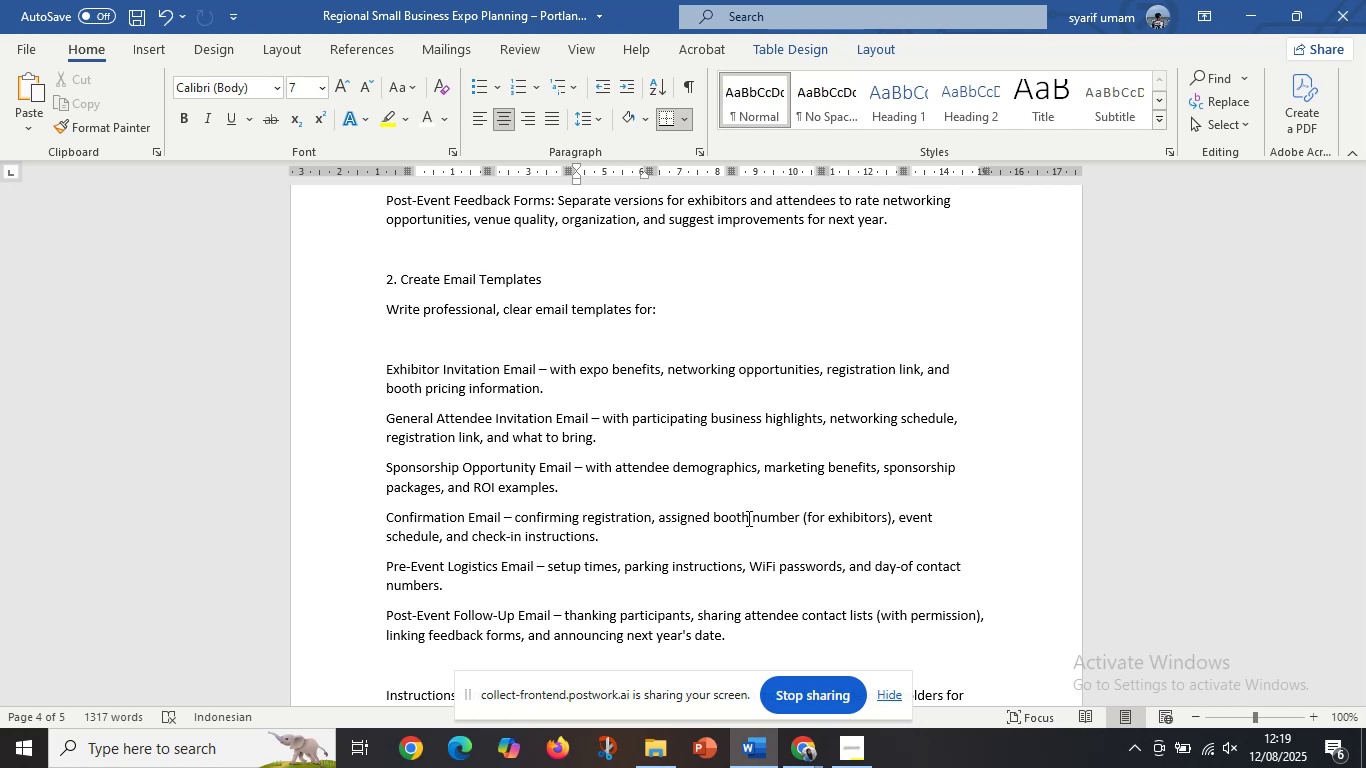 
scroll: coordinate [669, 484], scroll_direction: down, amount: 9.0
 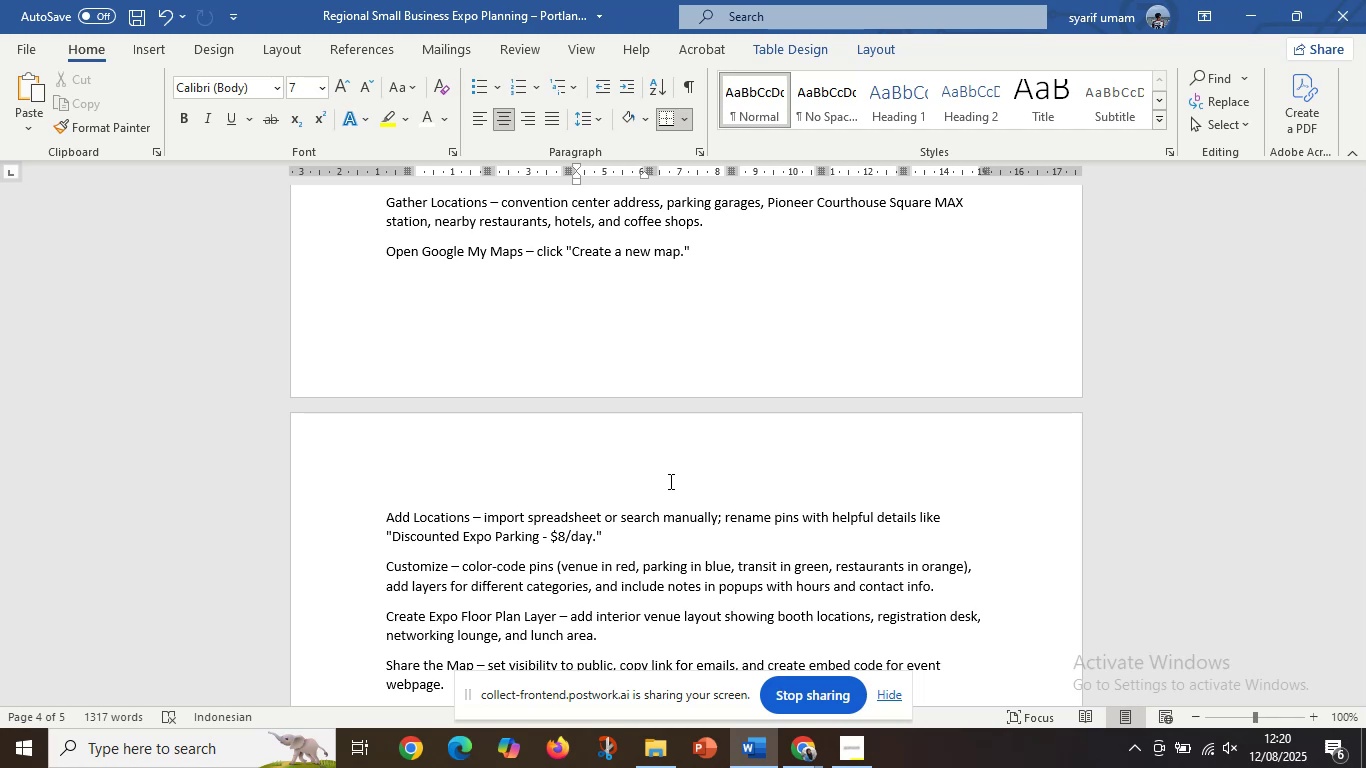 
wait(26.08)
 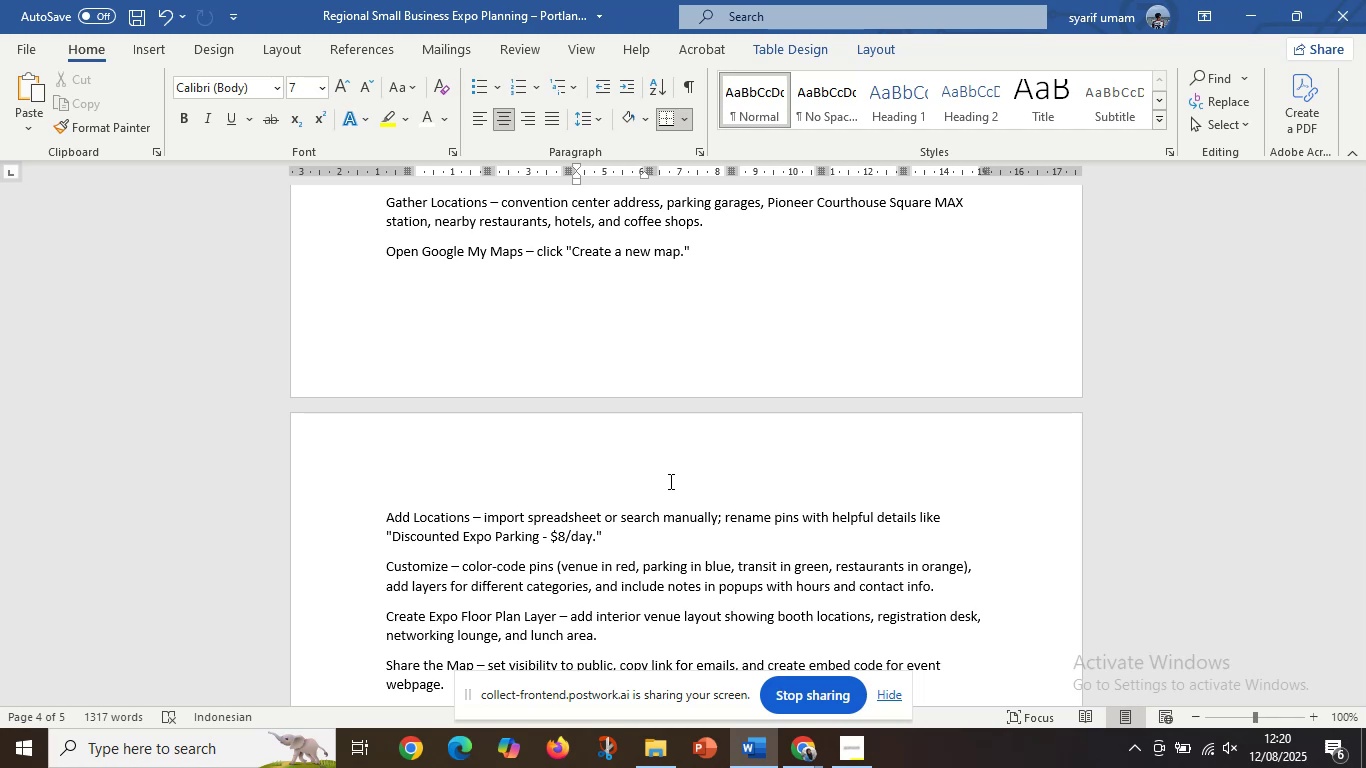 
scroll: coordinate [688, 534], scroll_direction: down, amount: 6.0
 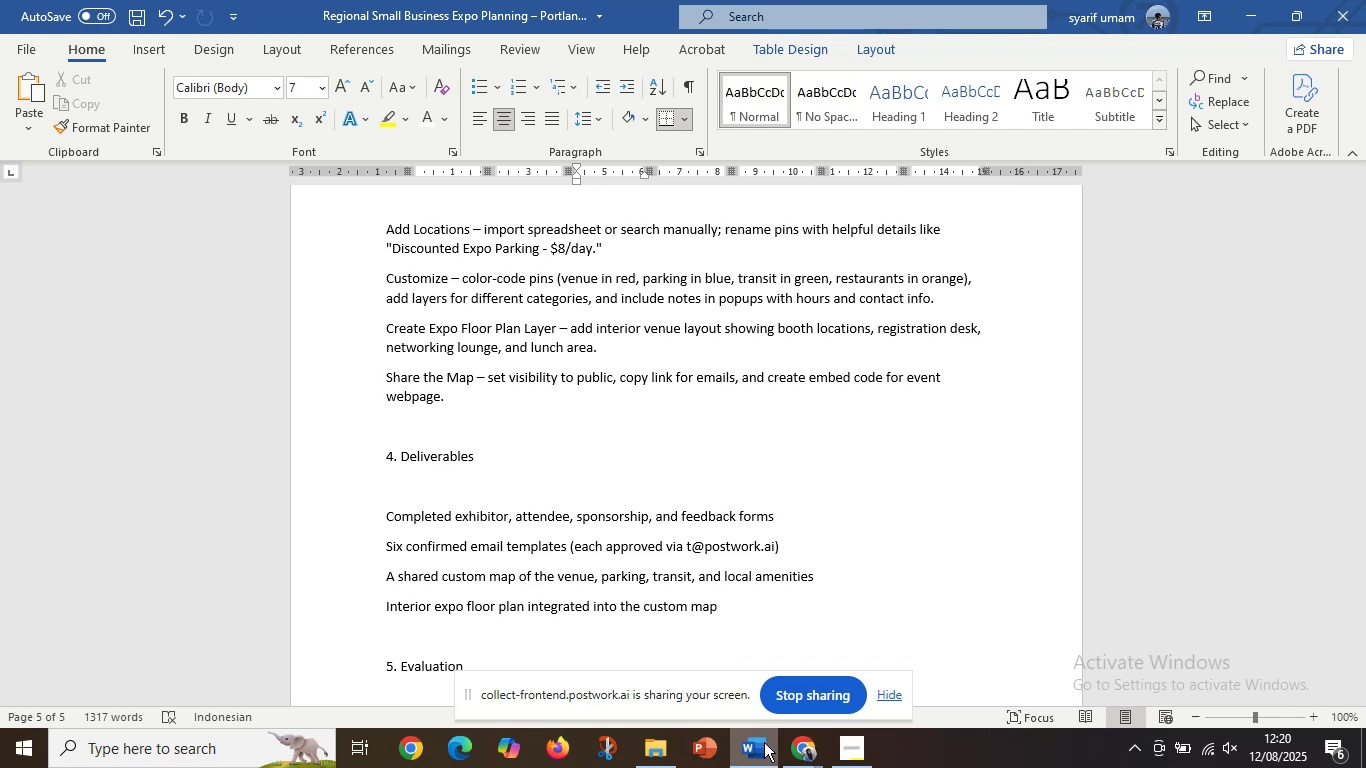 
left_click([802, 748])
 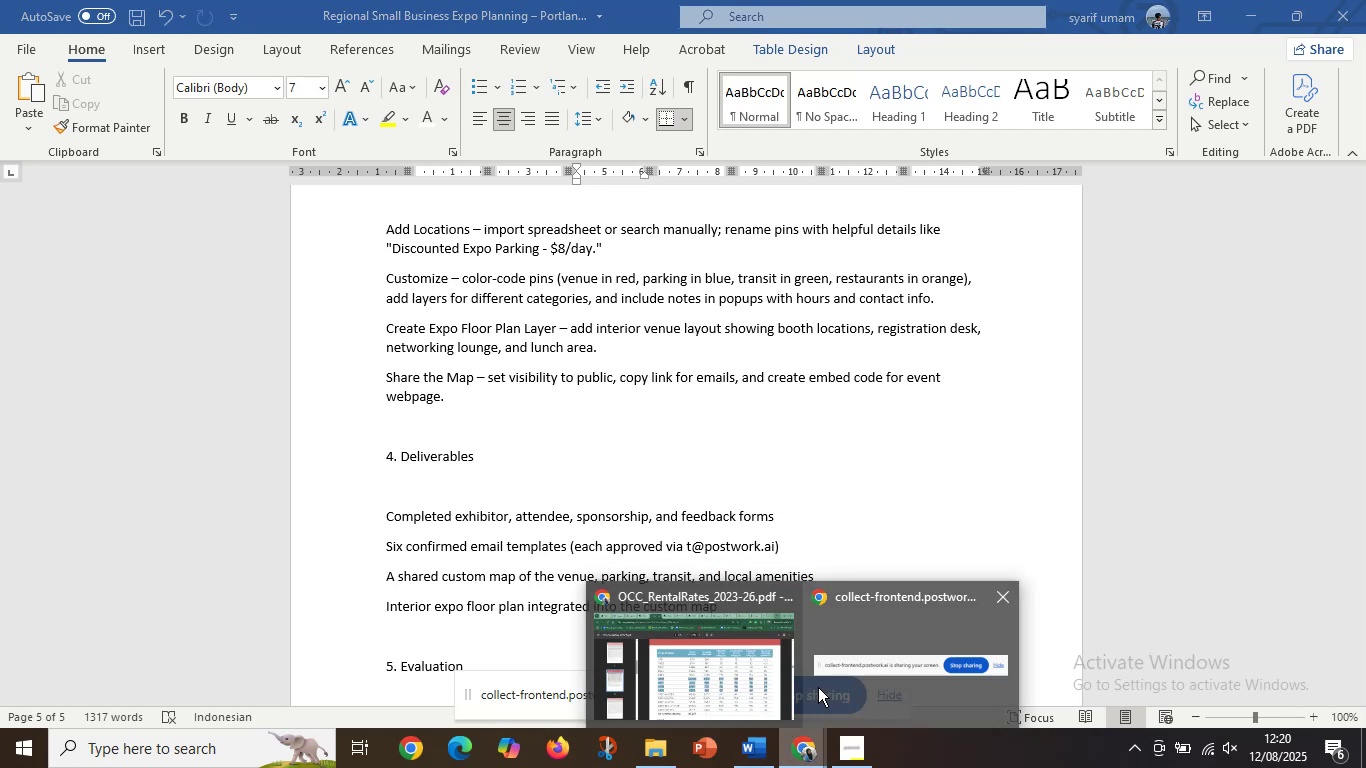 
left_click([678, 643])
 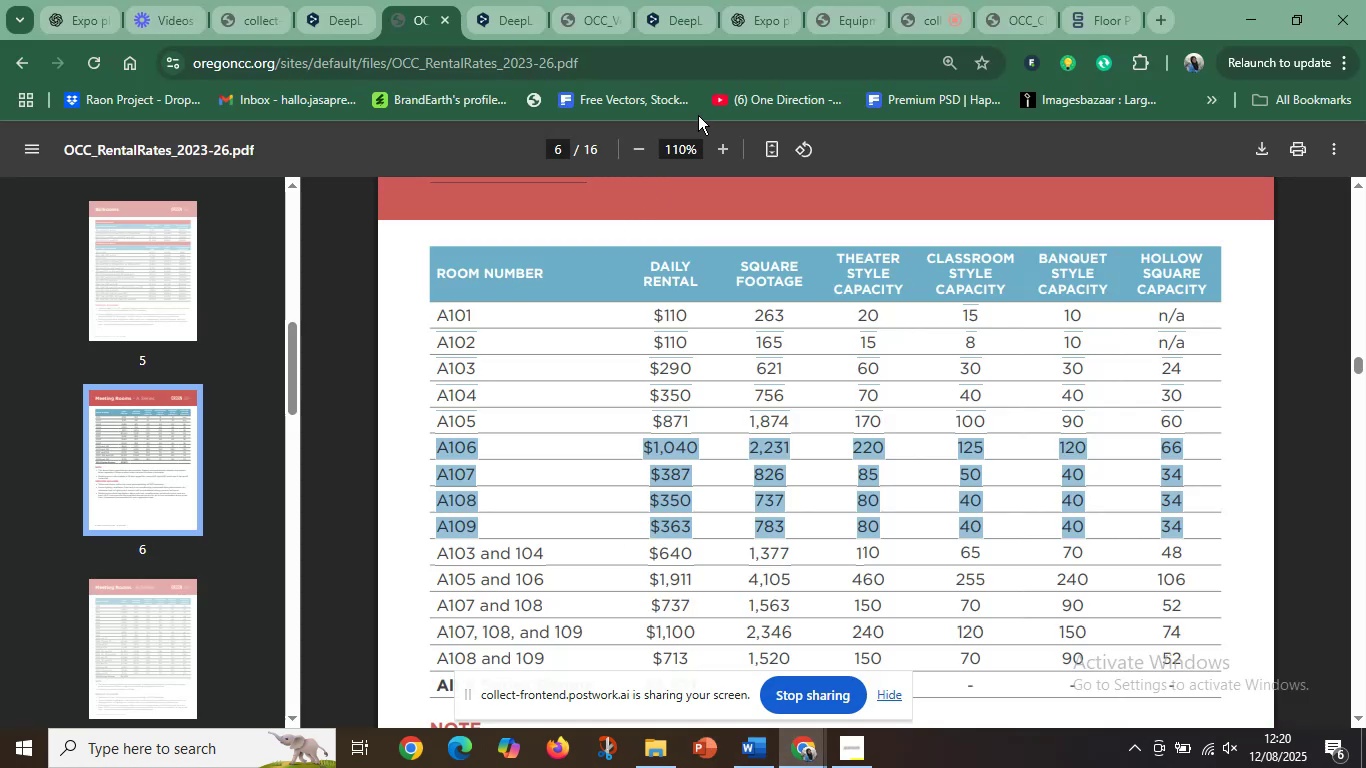 